 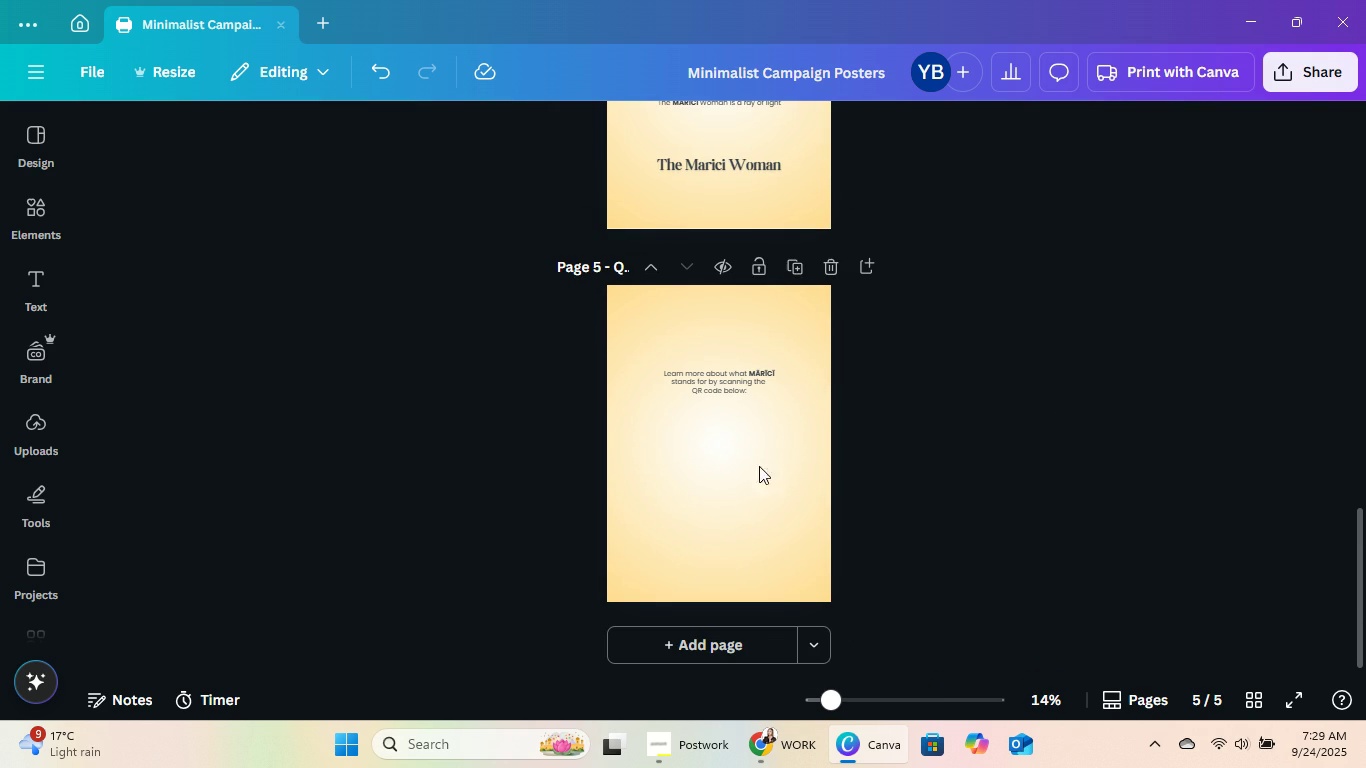 
left_click([24, 417])
 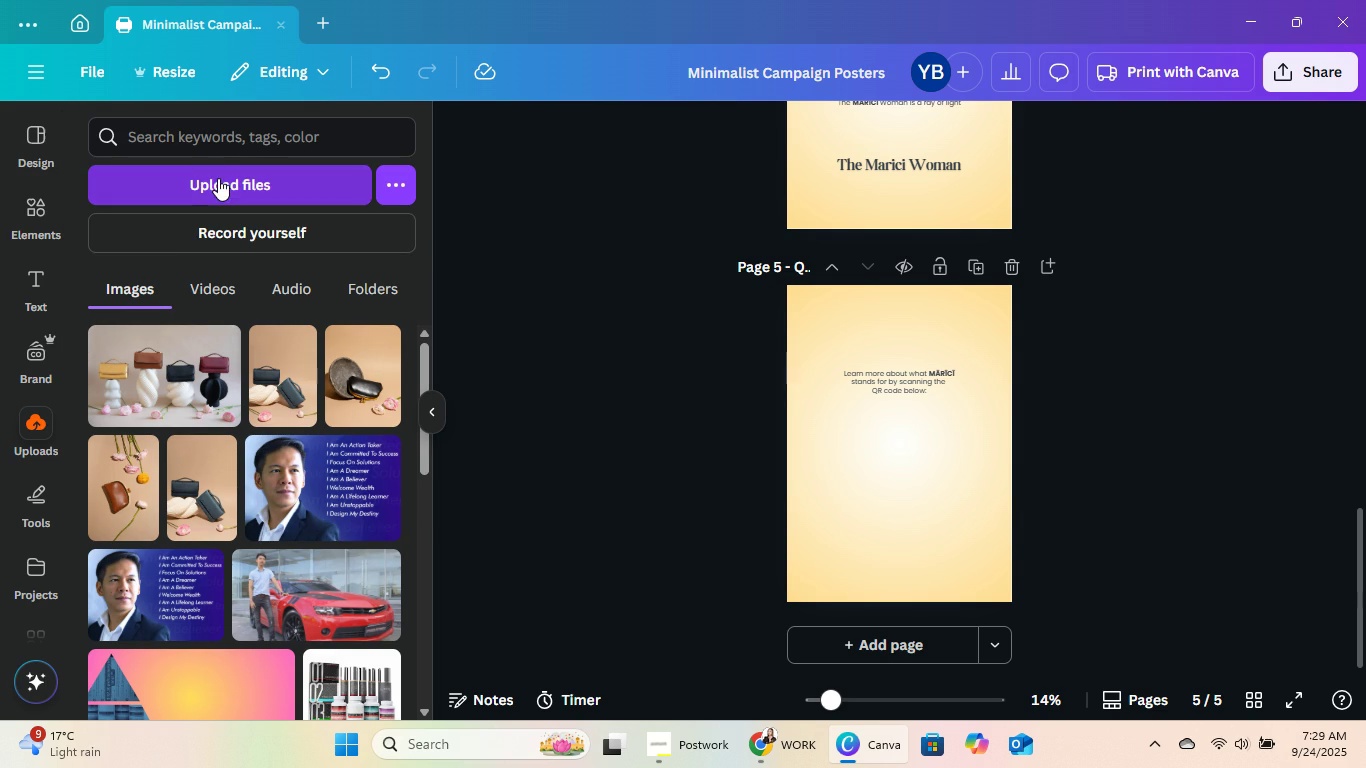 
left_click([222, 178])
 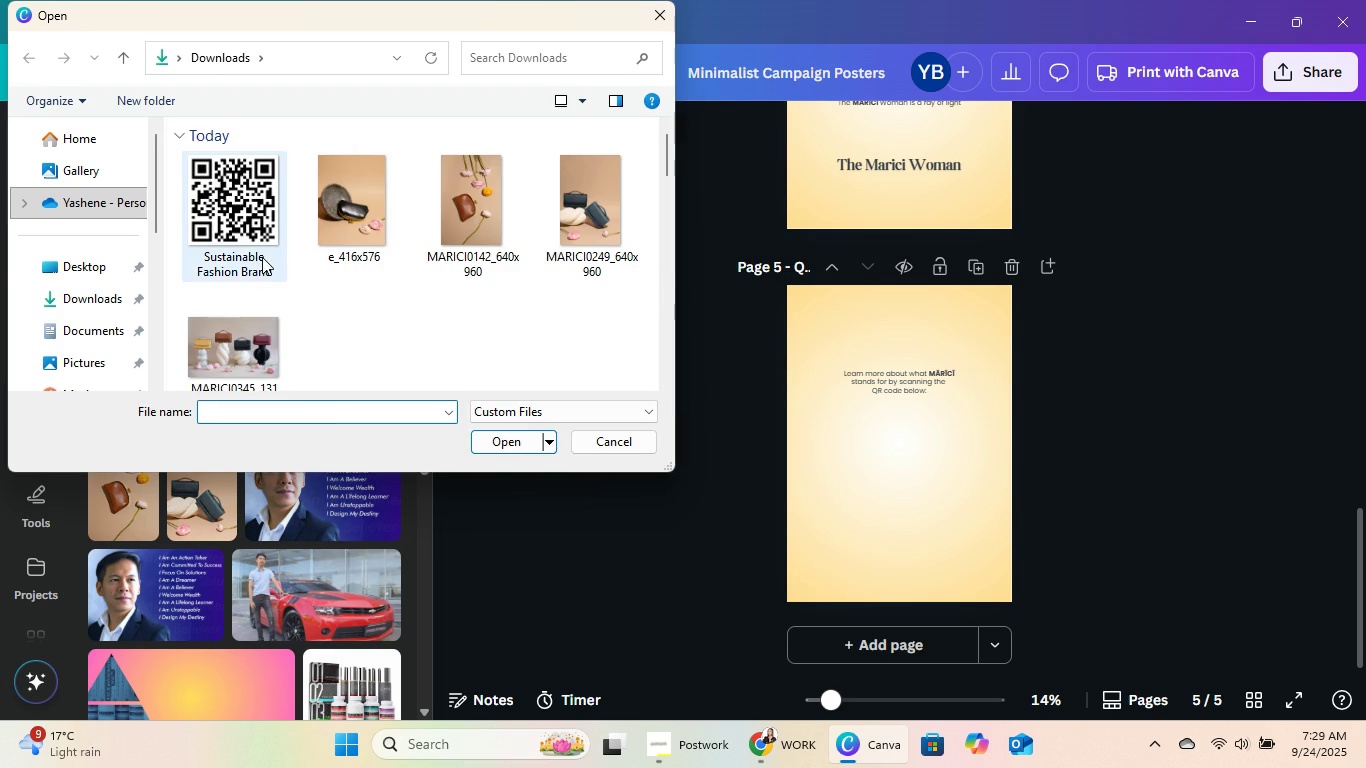 
double_click([236, 224])
 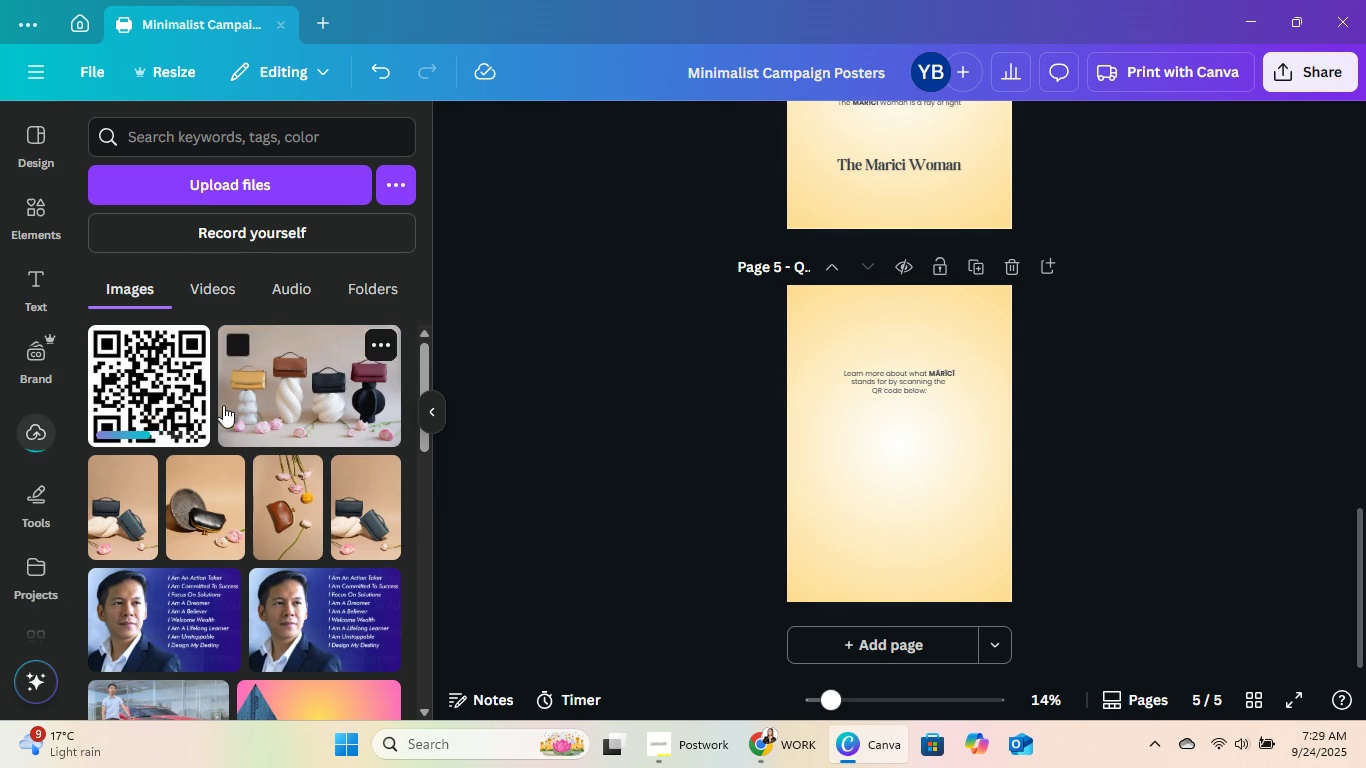 
left_click([157, 372])
 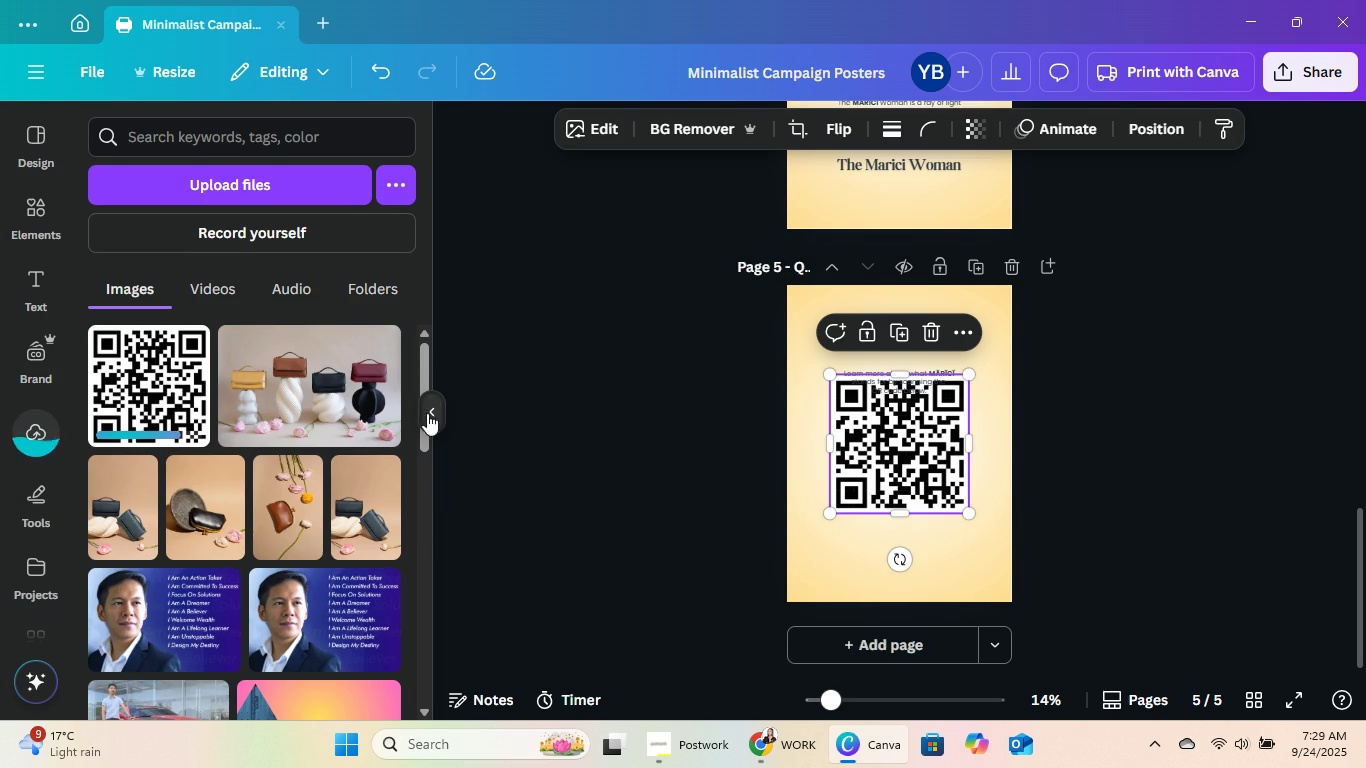 
left_click([426, 413])